 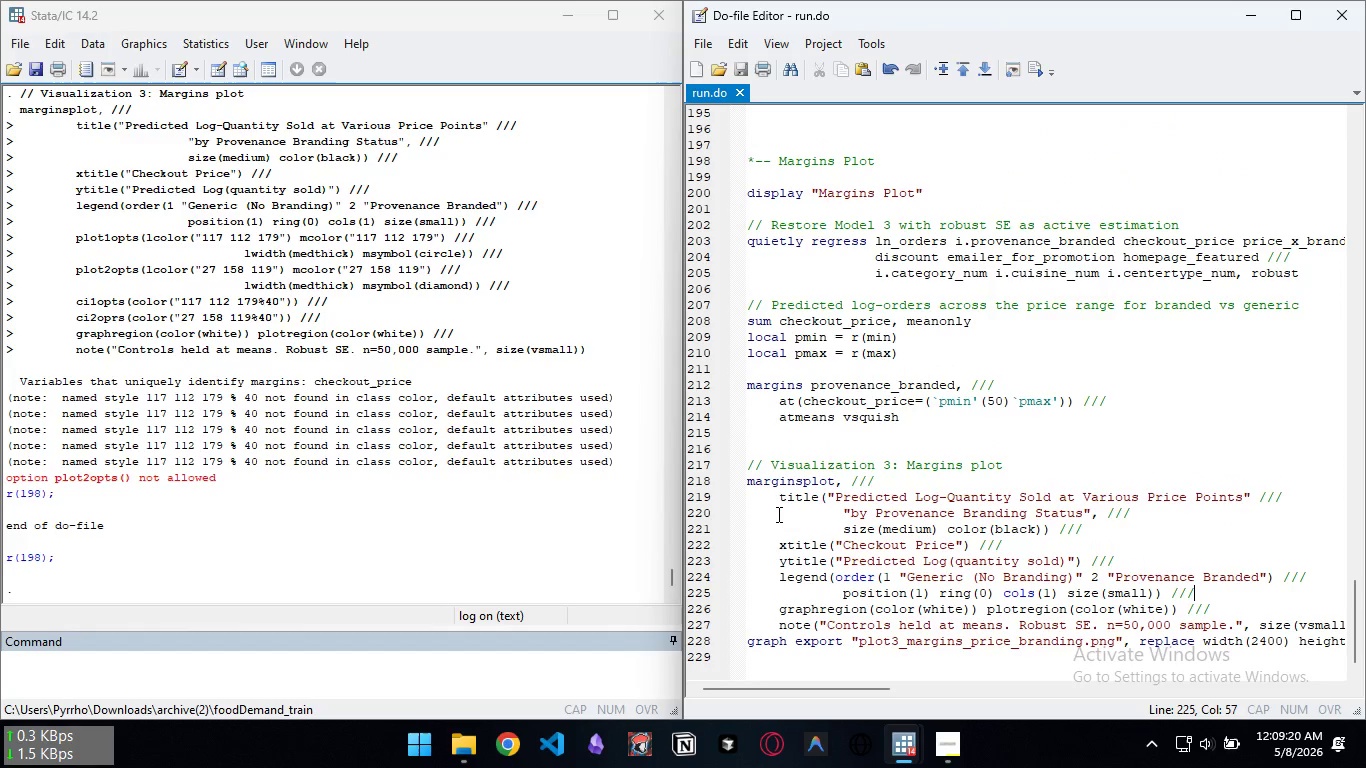 
key(Control+D)
 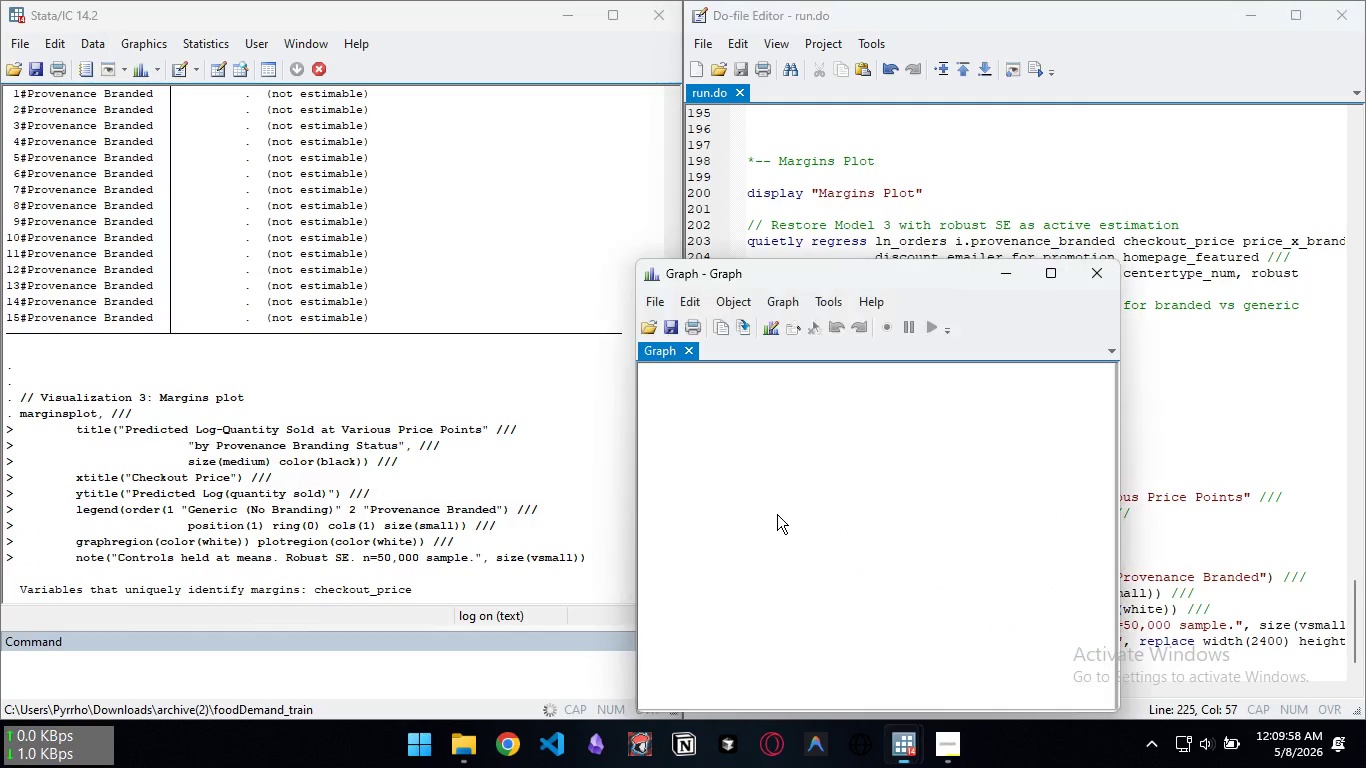 
wait(40.33)
 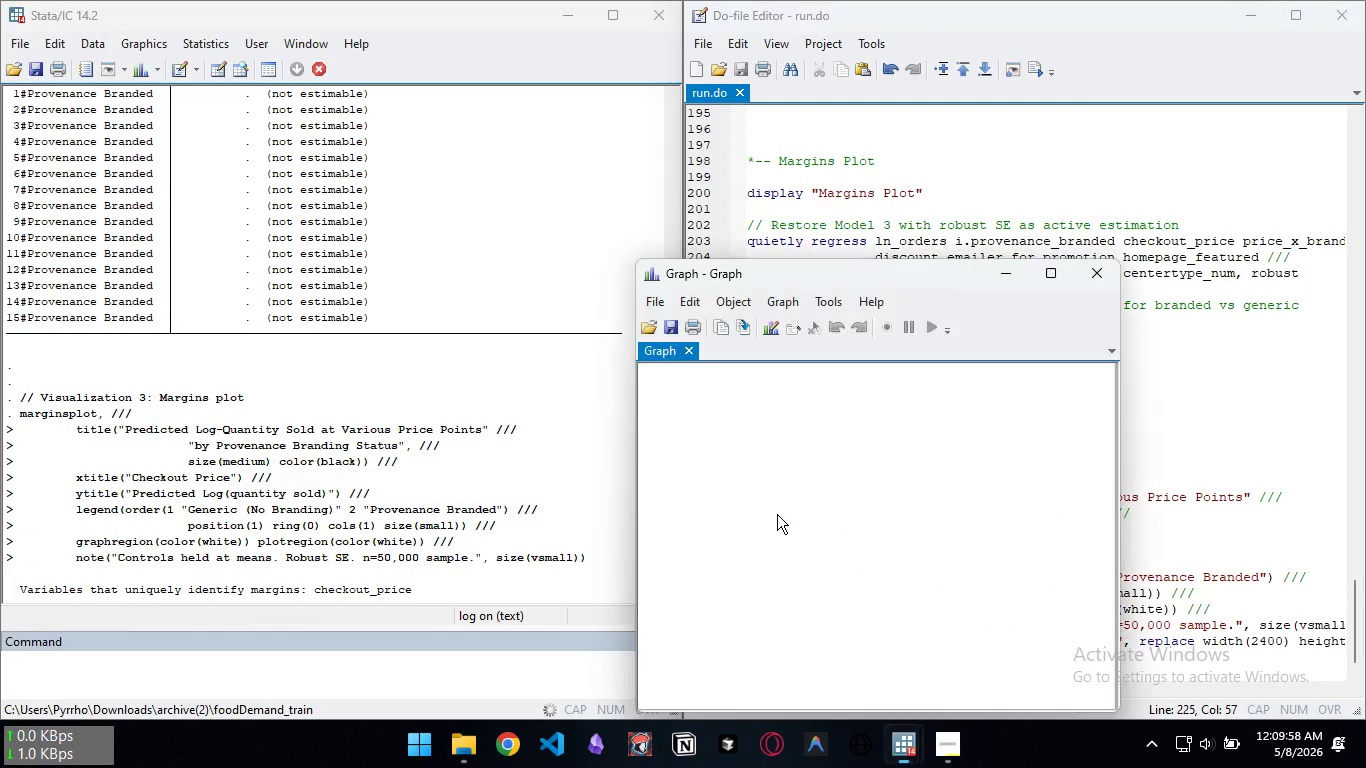 
left_click_drag(start_coordinate=[866, 267], to_coordinate=[563, 167])
 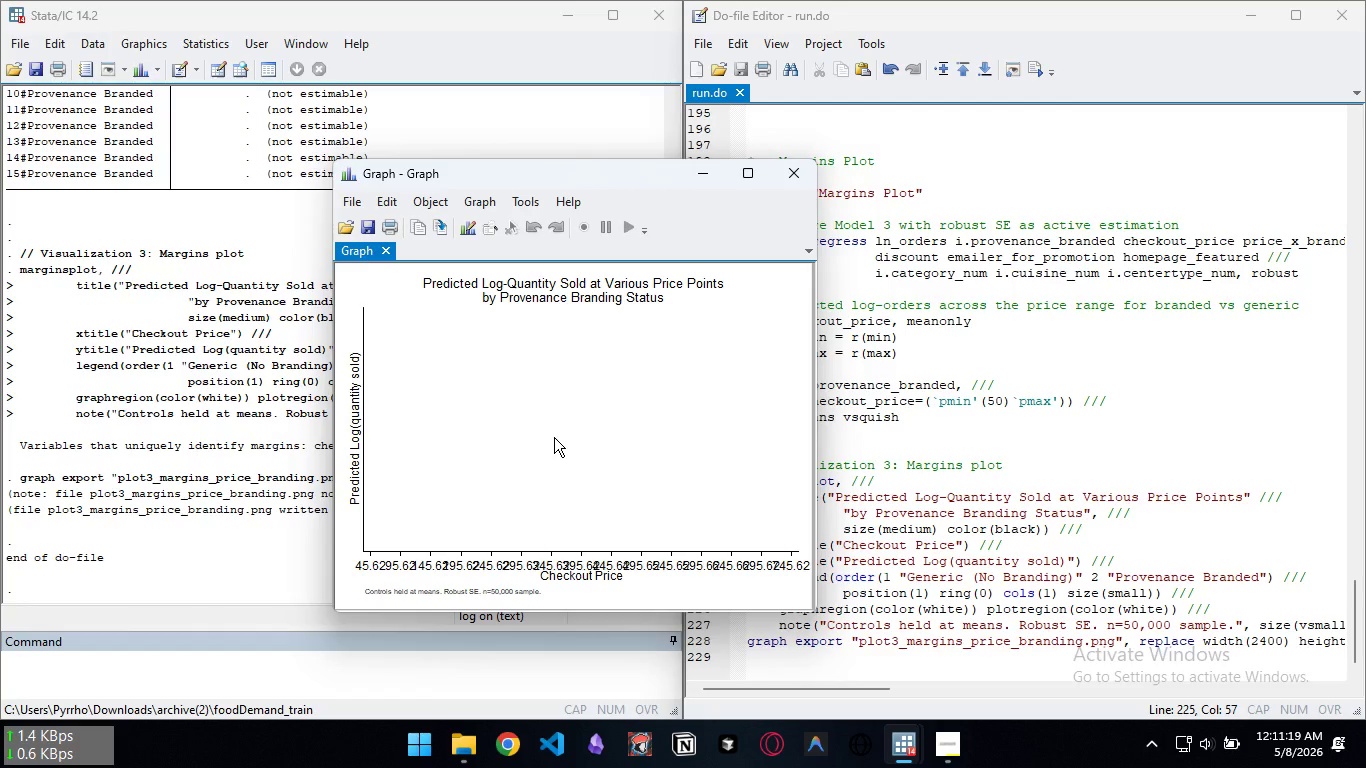 
wait(79.95)
 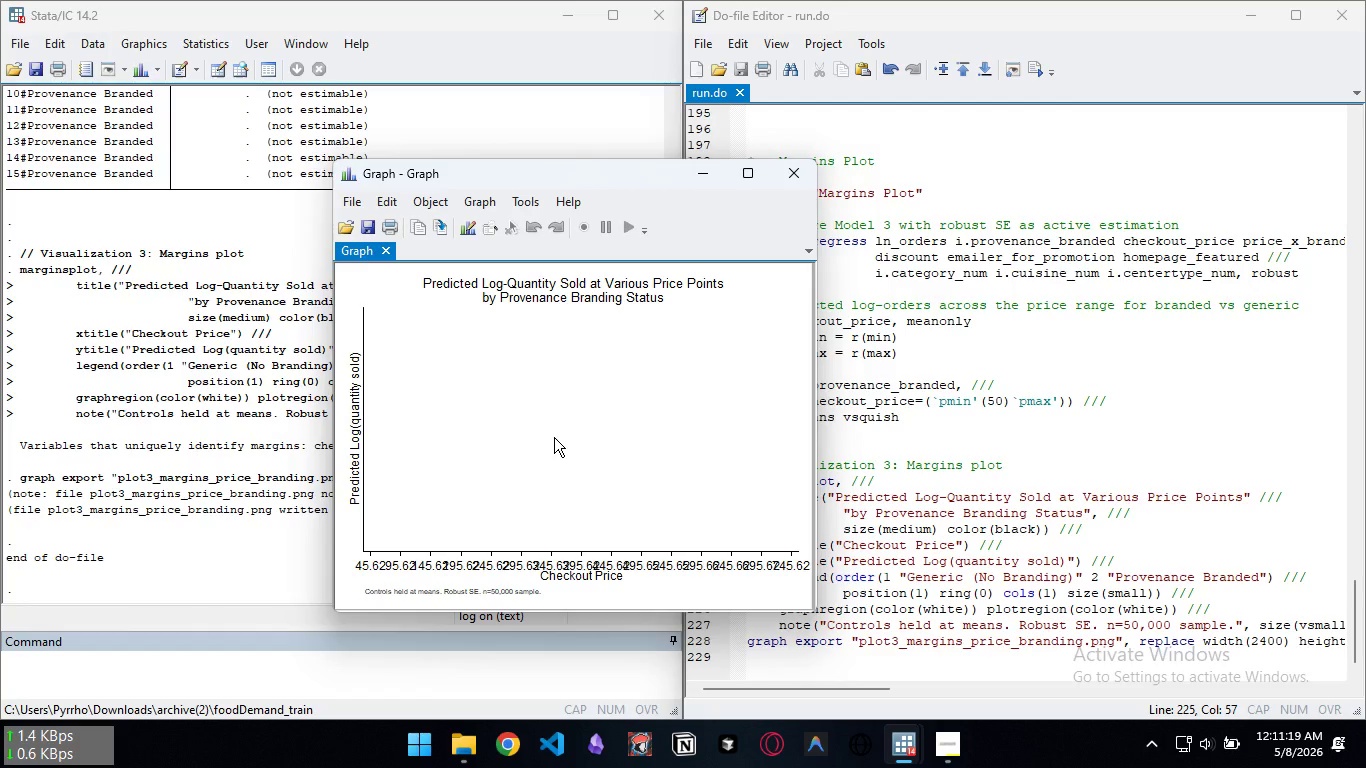 
left_click([79, 656])
 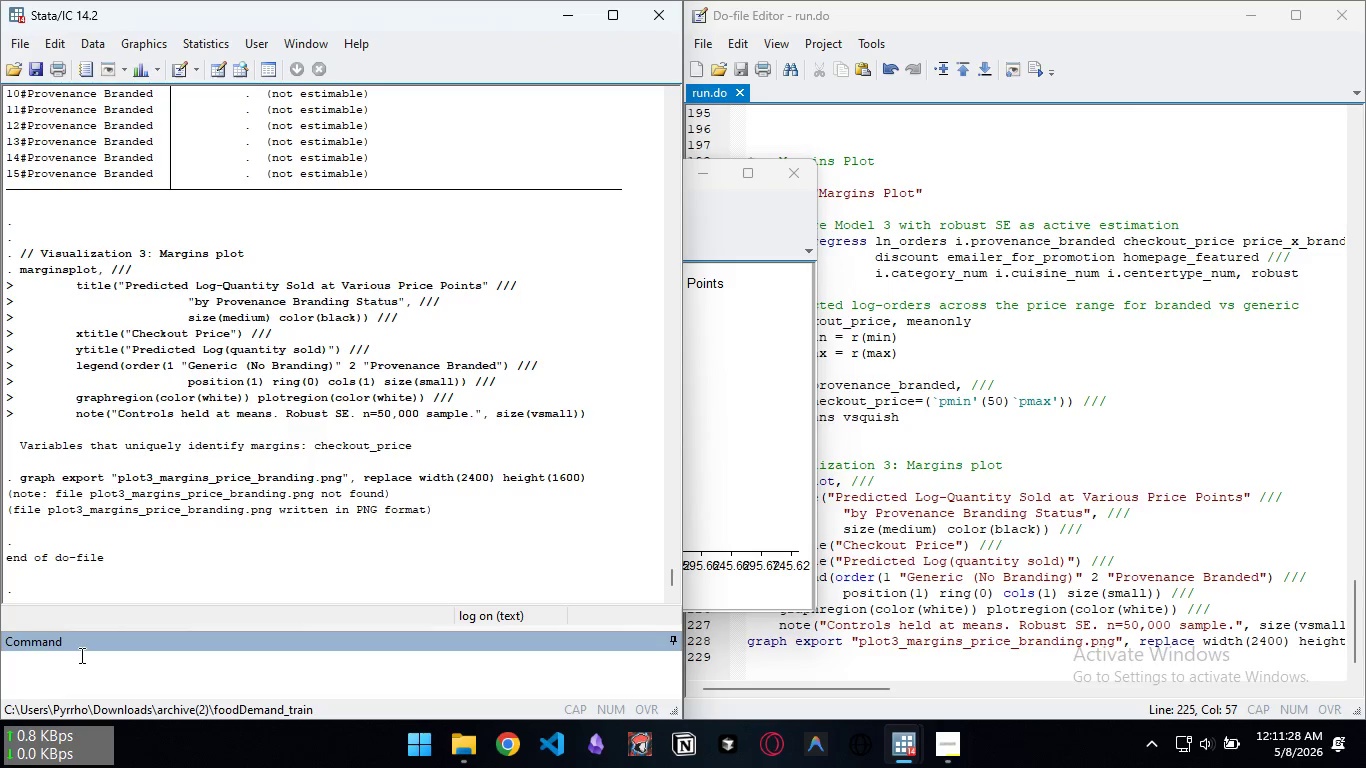 
type(sum check_)
key(Backspace)
type(out_price\)
key(Backspace)
 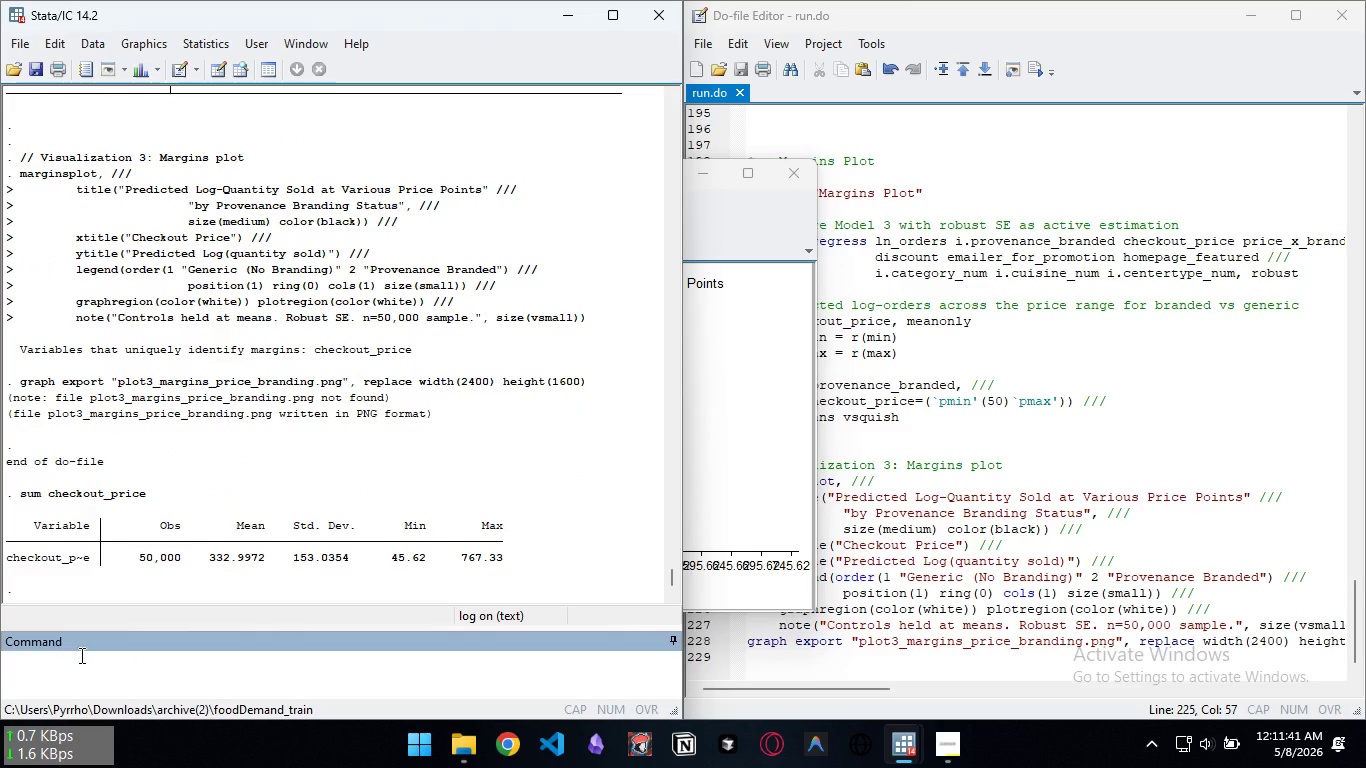 
 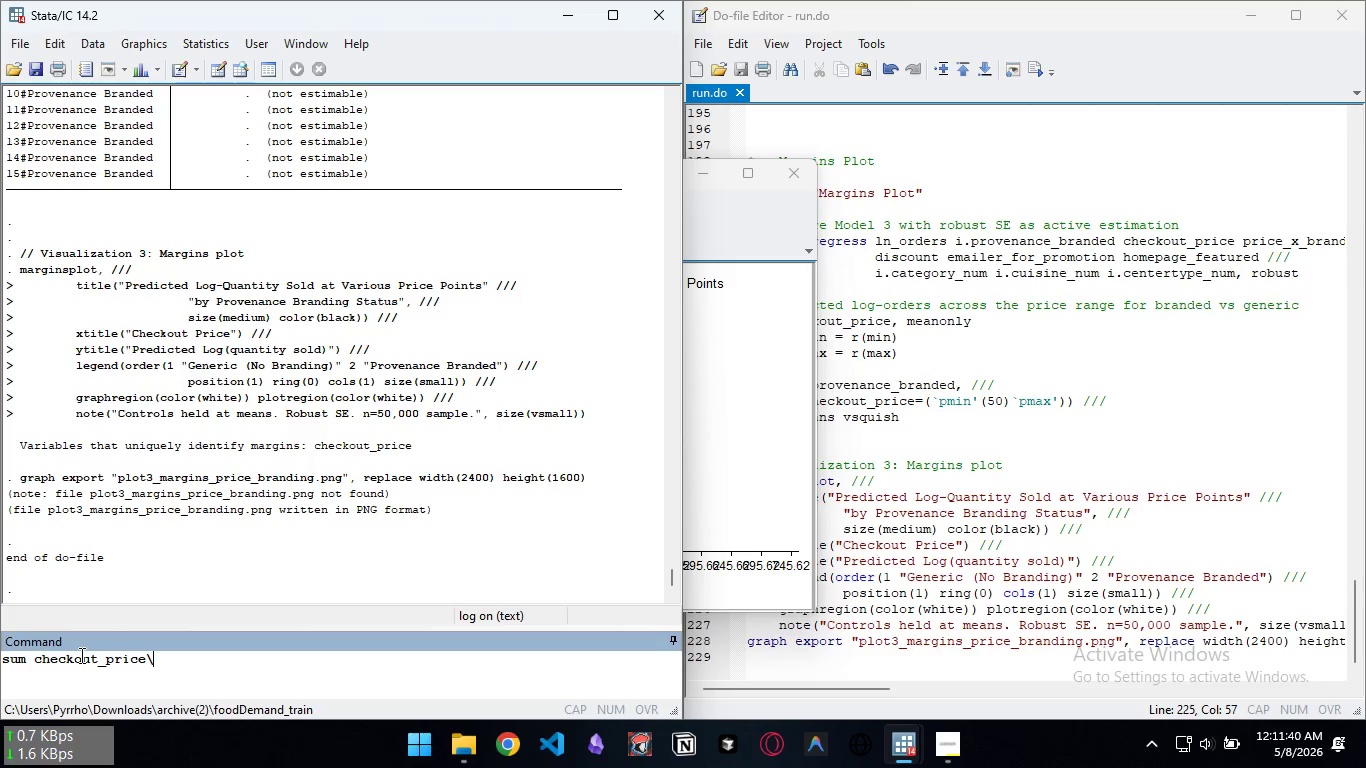 
key(Enter)
 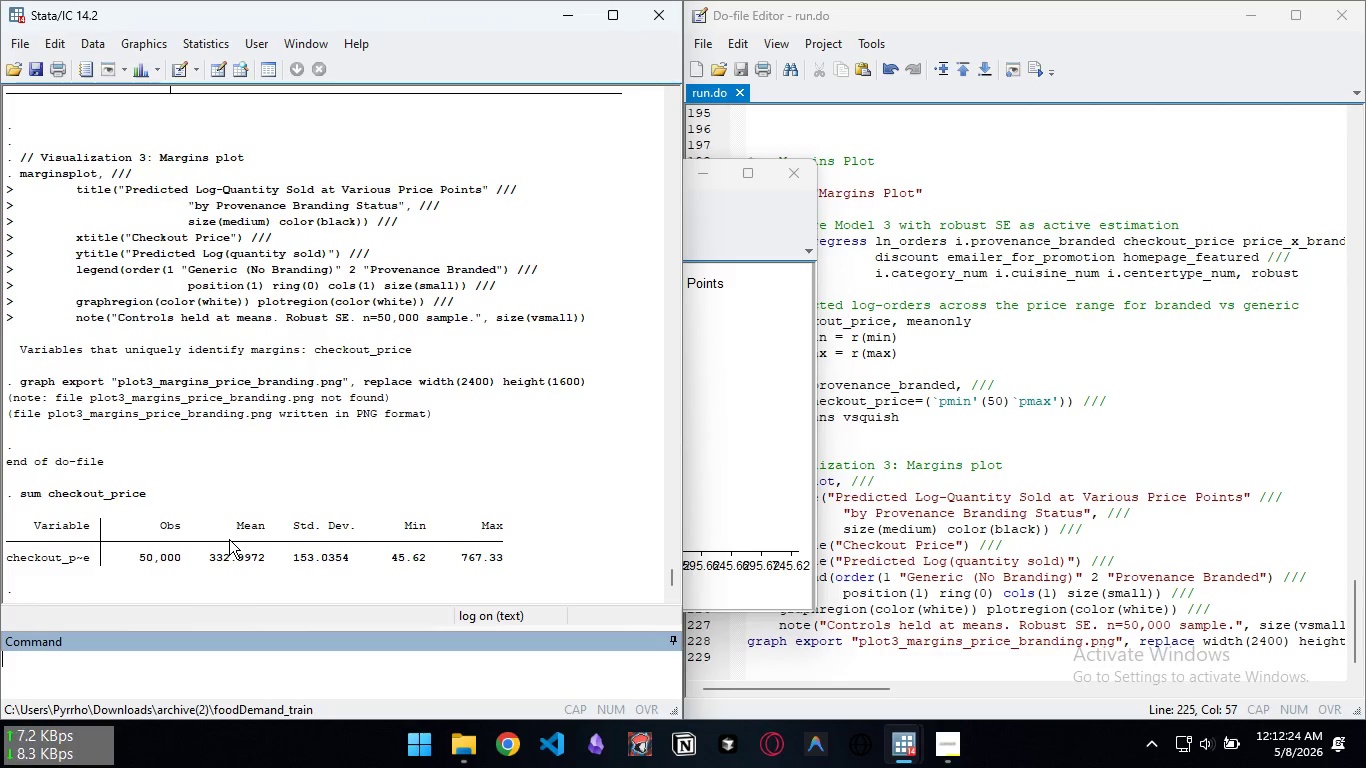 
wait(48.09)
 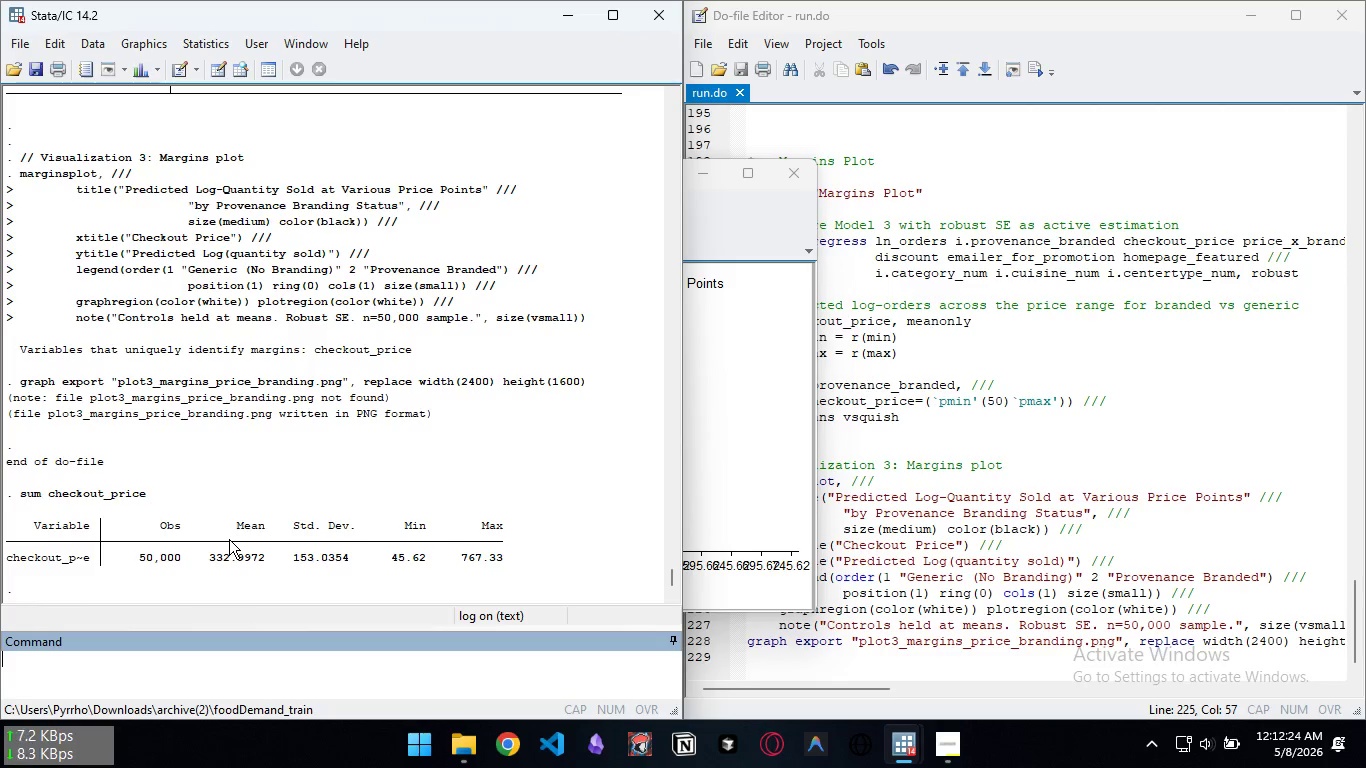 
left_click([922, 469])
 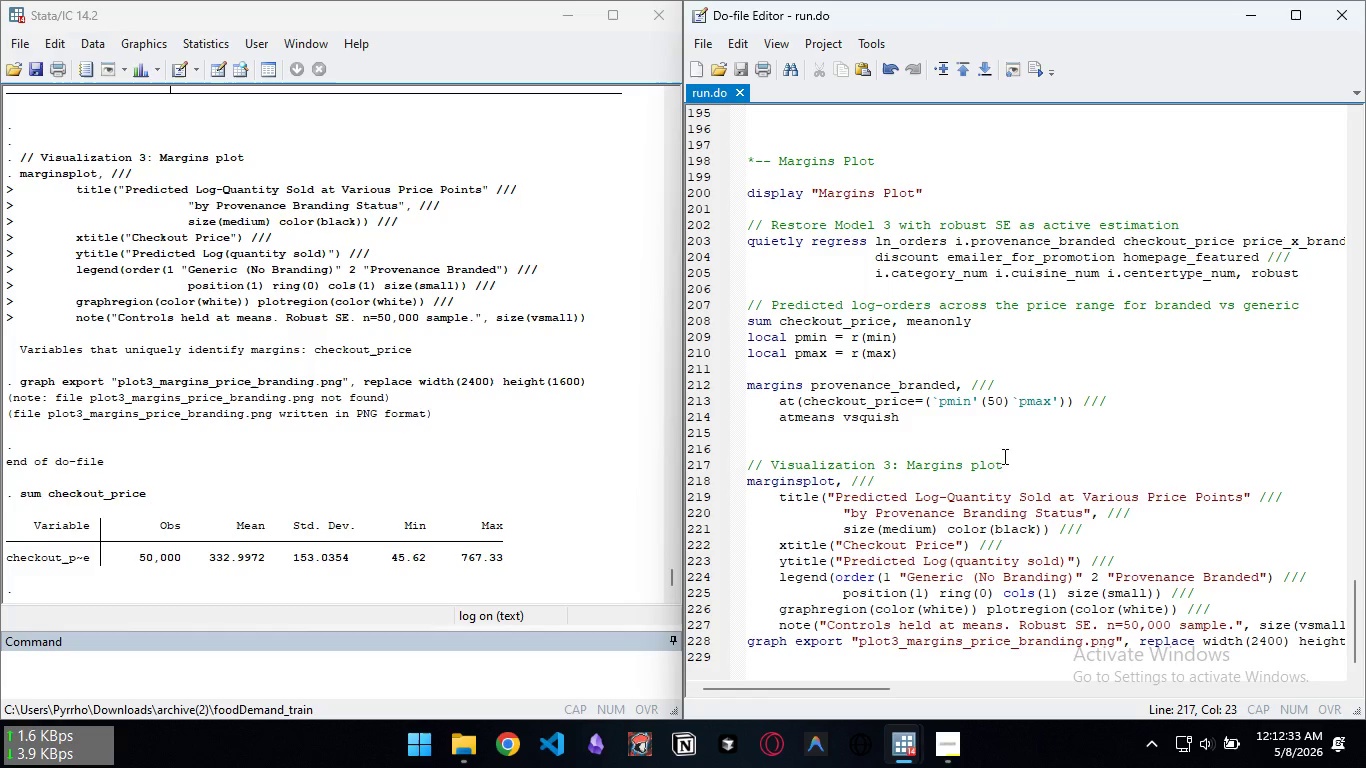 
wait(6.03)
 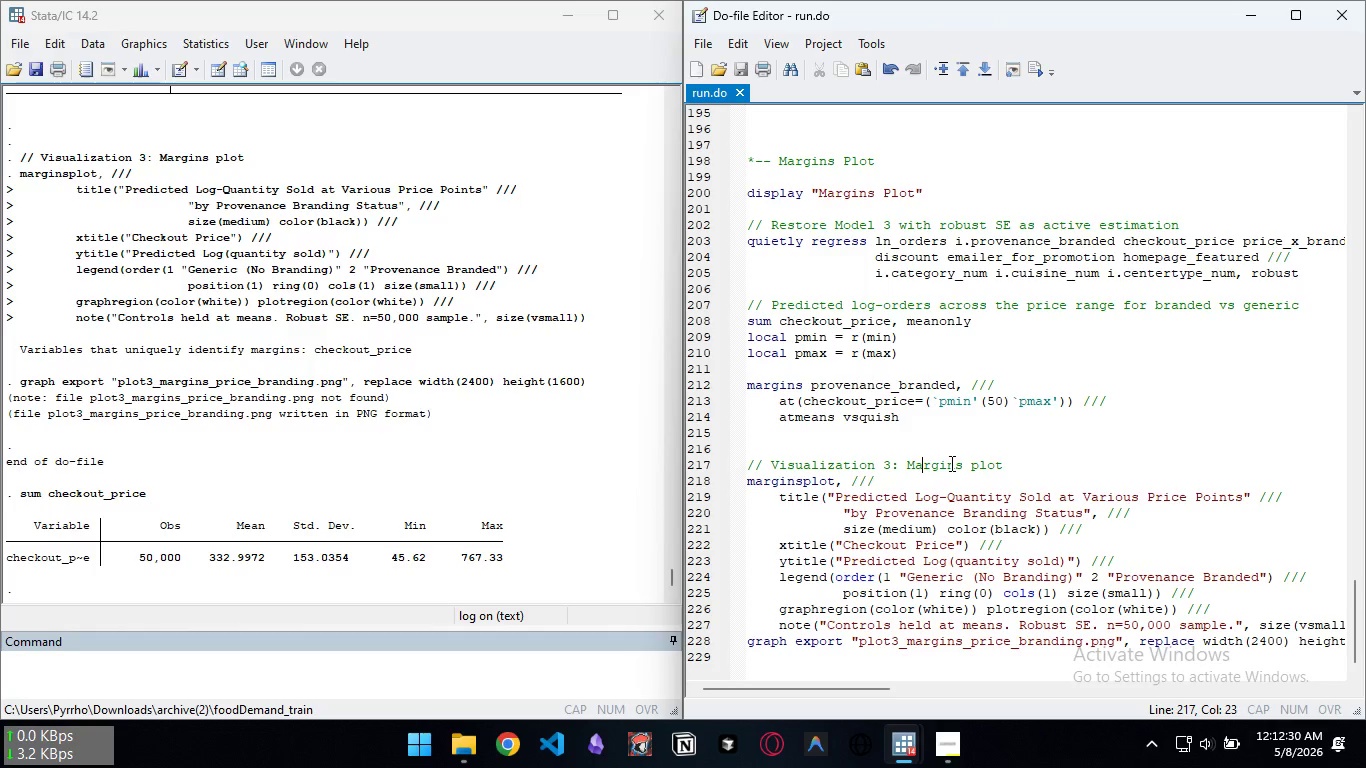 
left_click_drag(start_coordinate=[1057, 400], to_coordinate=[1011, 400])
 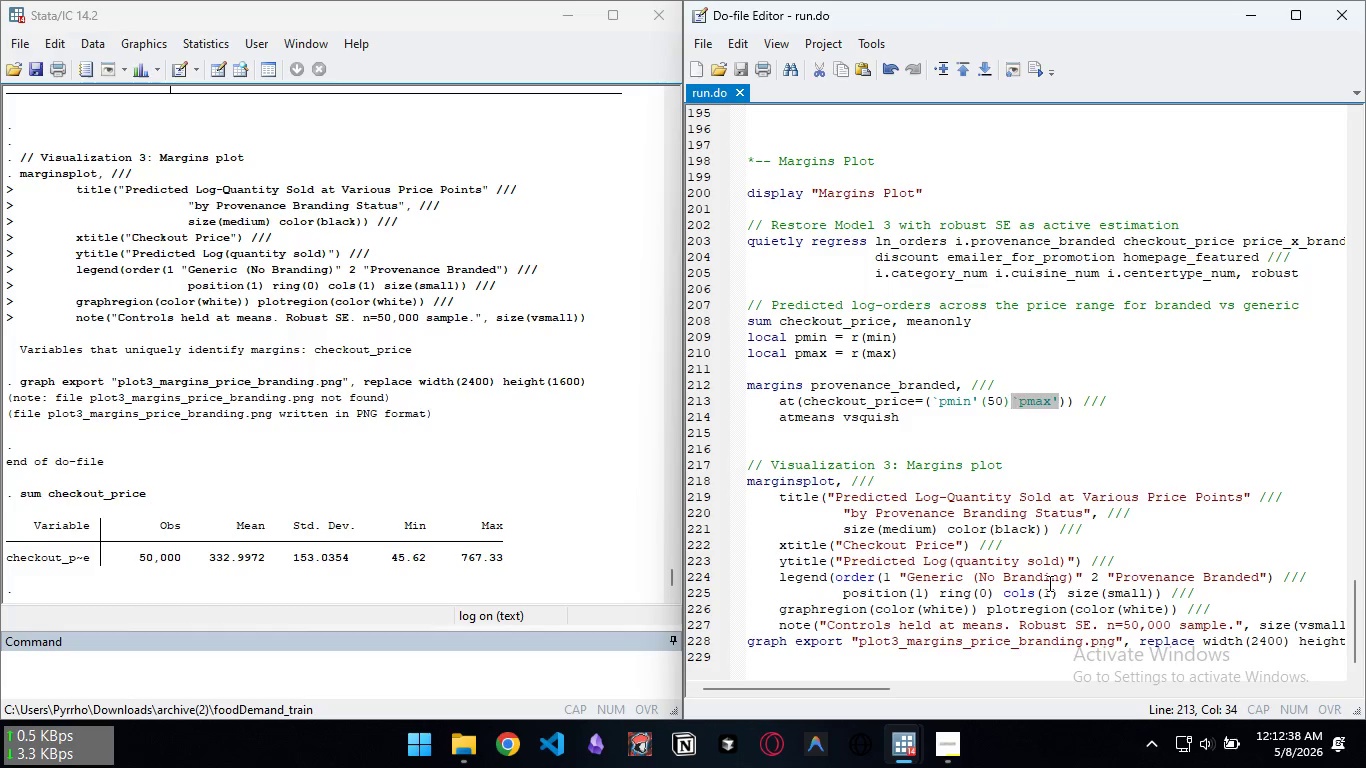 
type(750)
 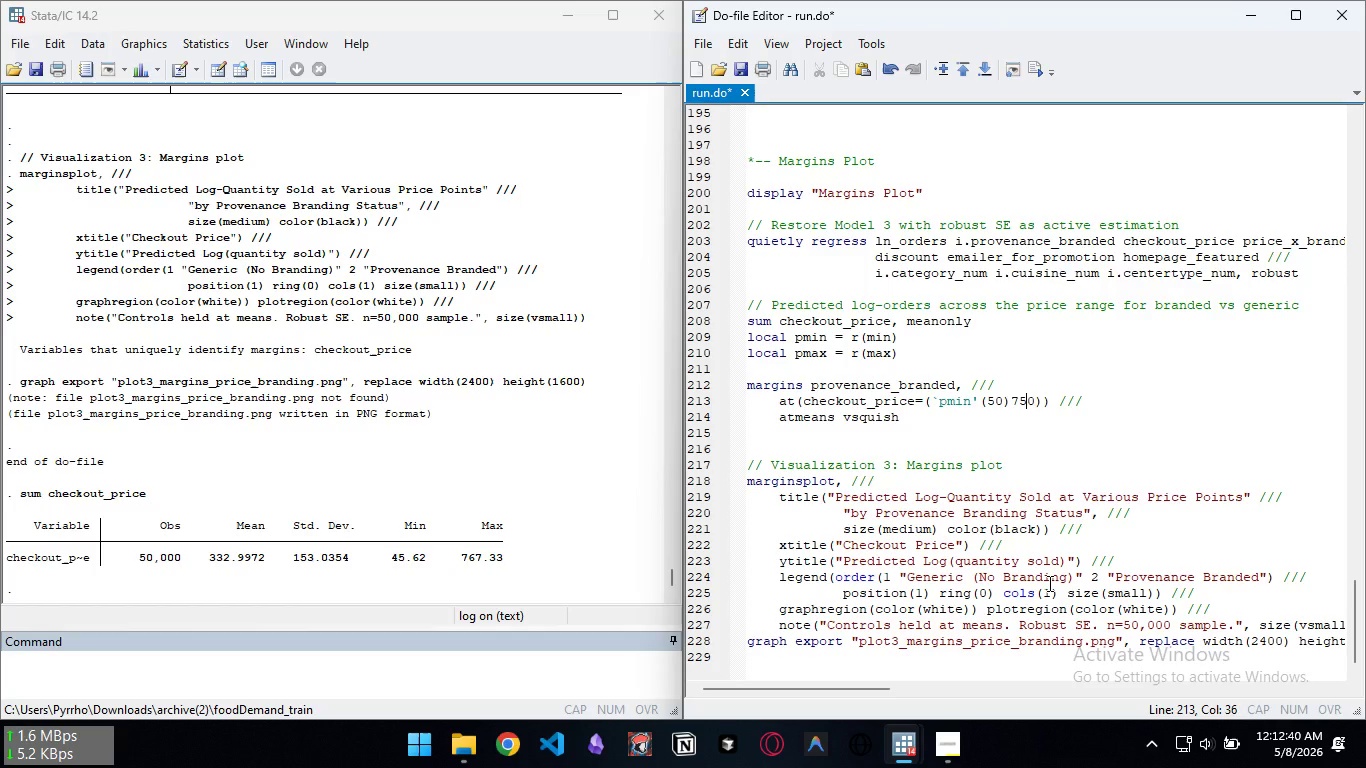 
key(ArrowLeft)
 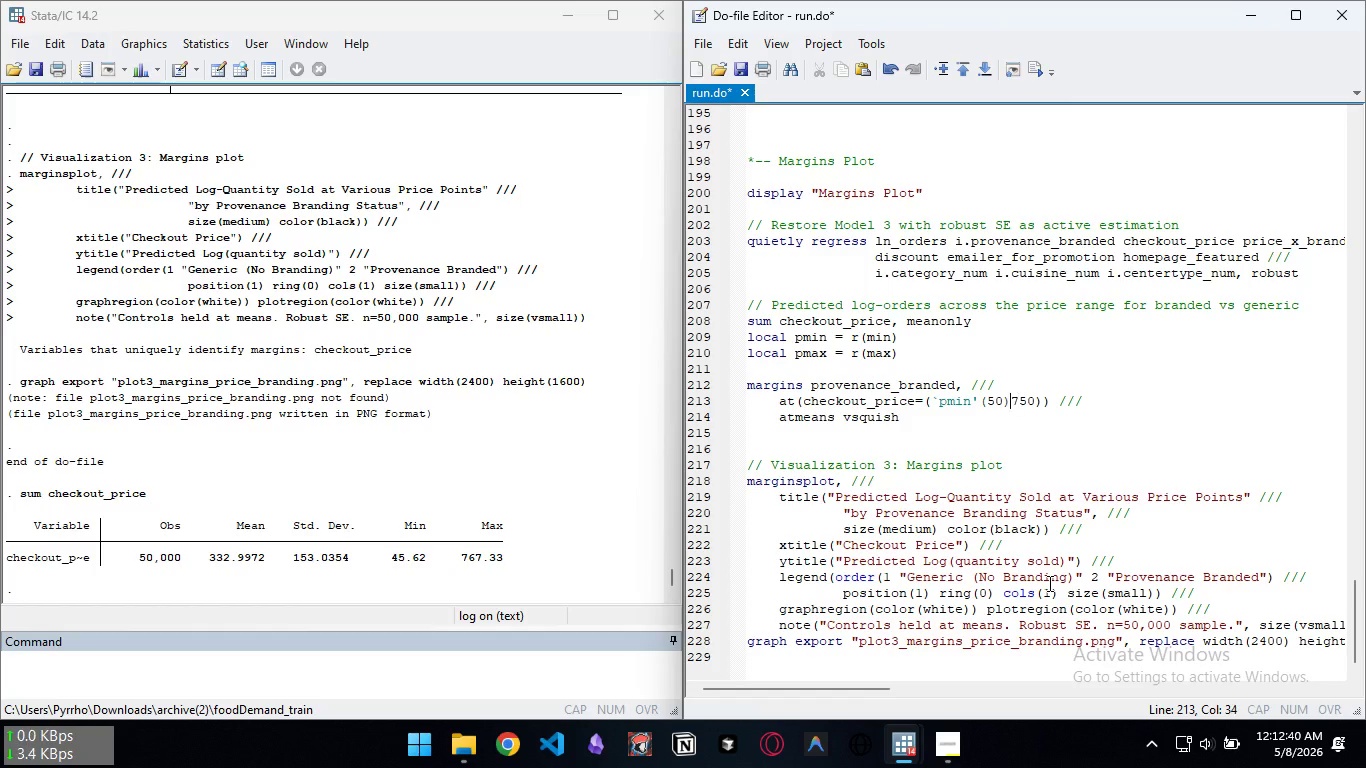 
key(ArrowLeft)
 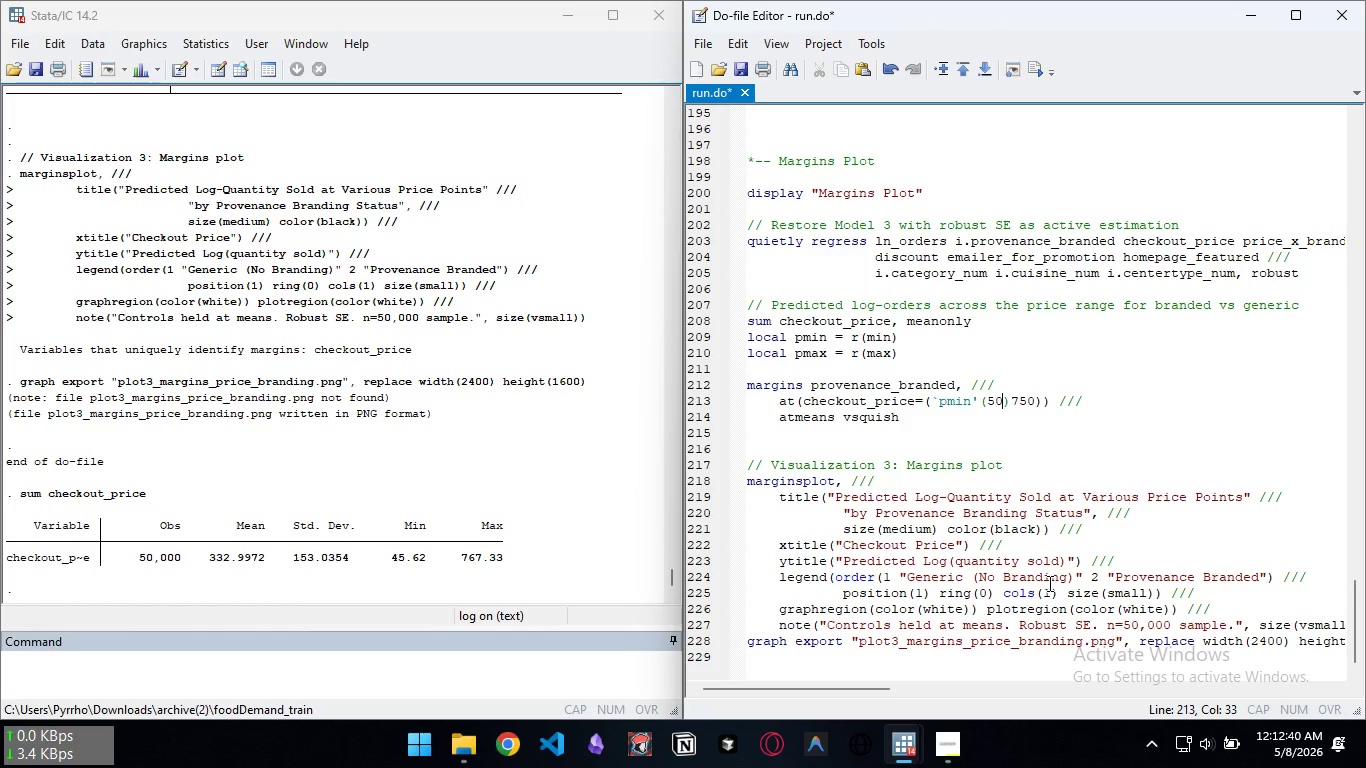 
key(ArrowLeft)
 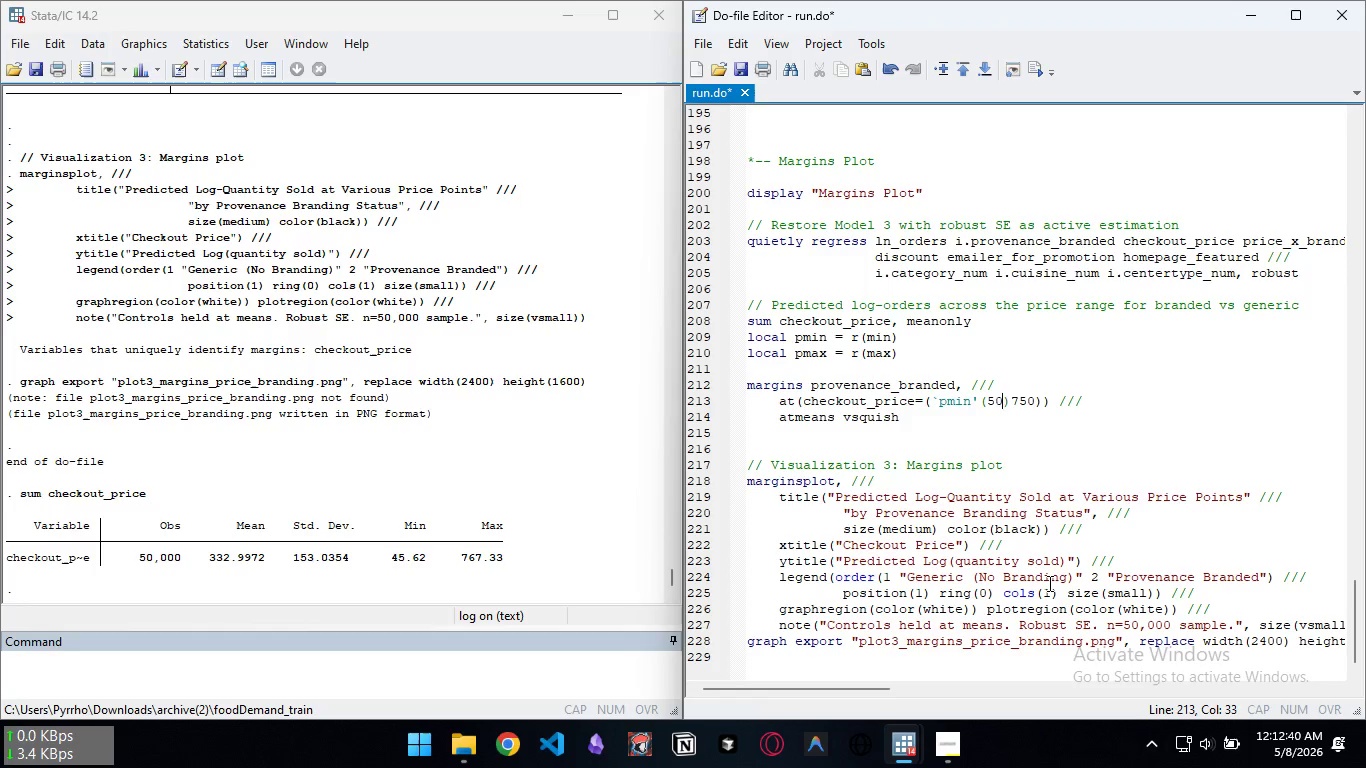 
key(ArrowLeft)
 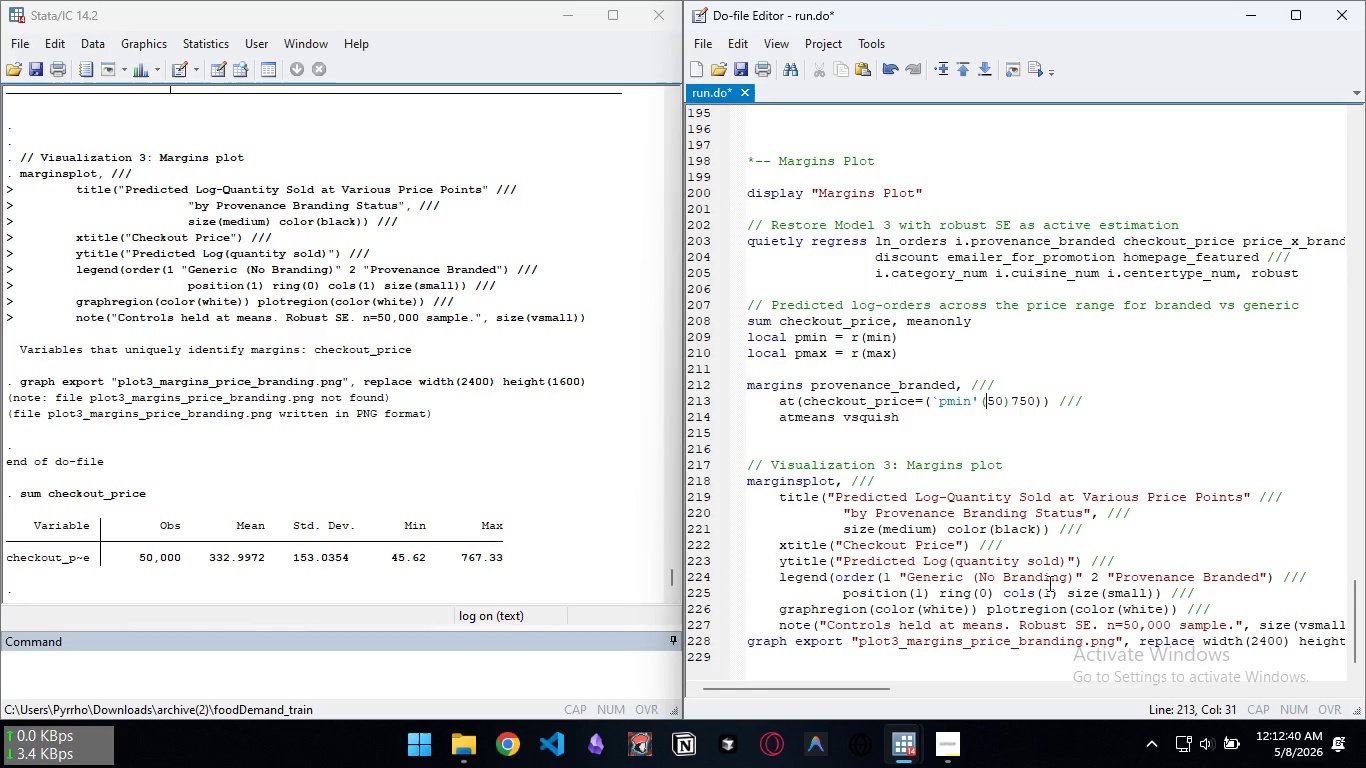 
key(ArrowLeft)
 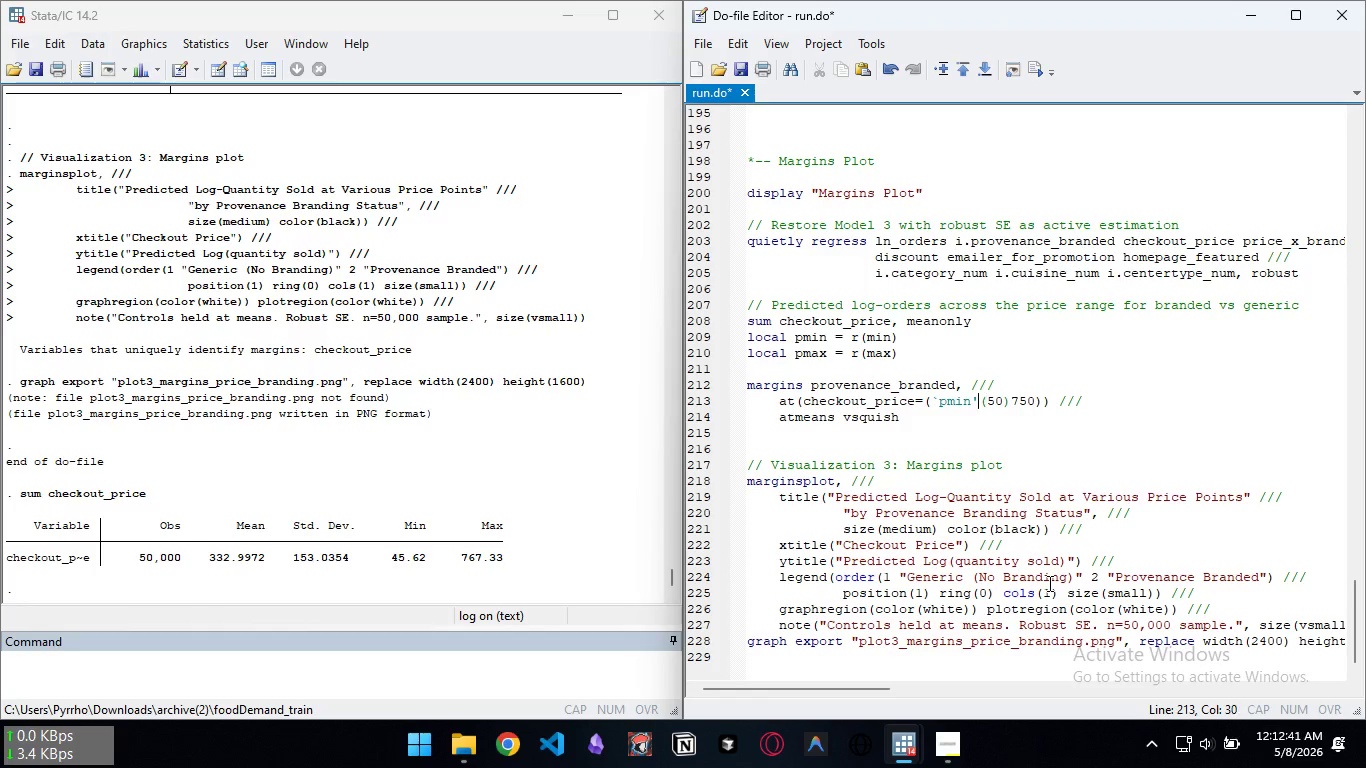 
key(ArrowLeft)
 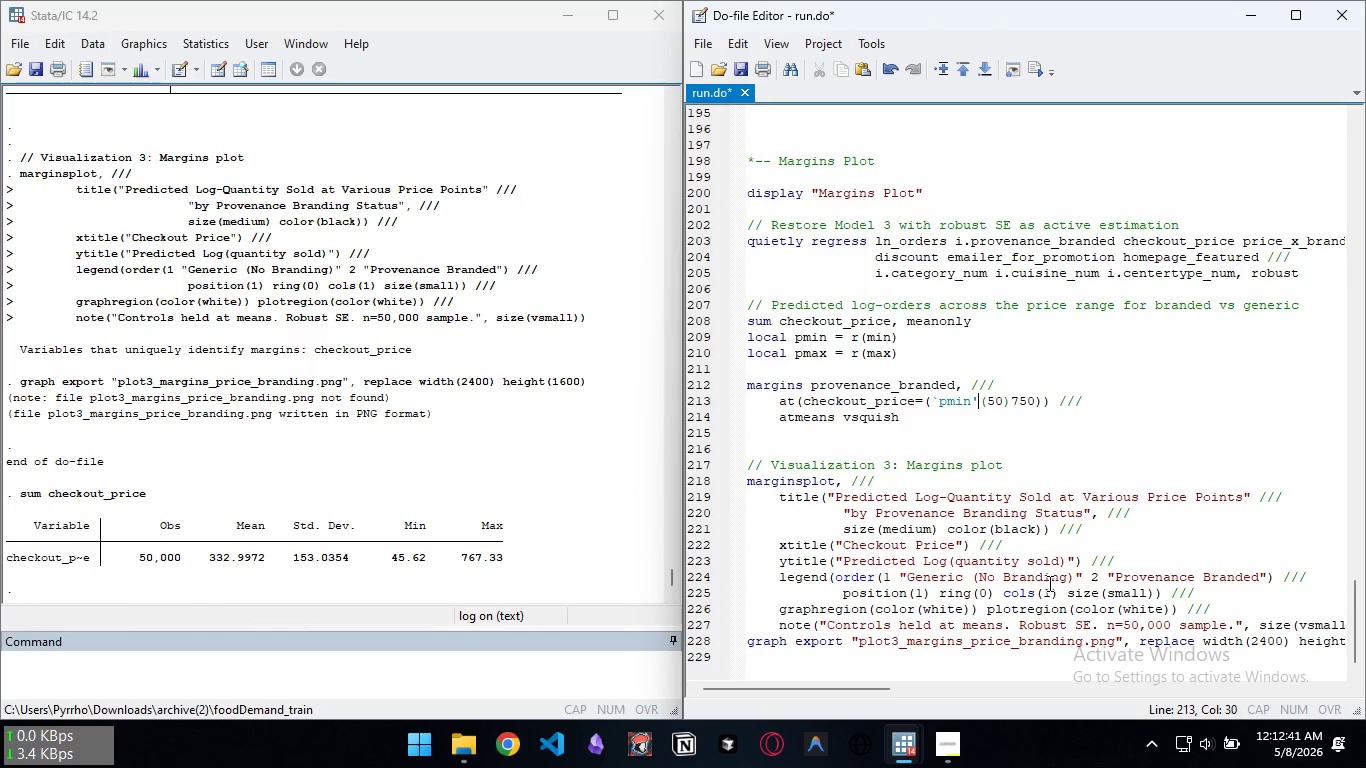 
key(ArrowLeft)
 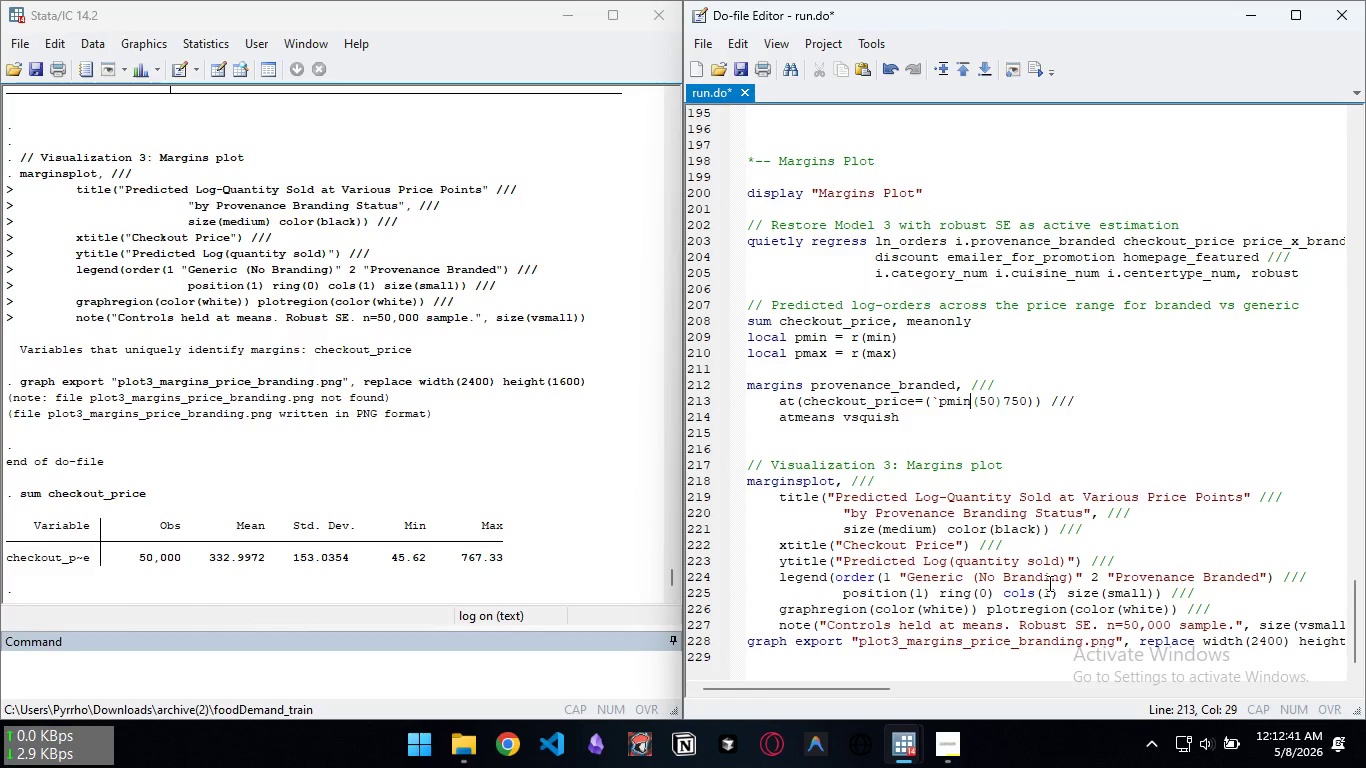 
key(Backspace)
key(Backspace)
key(Backspace)
key(Backspace)
key(Backspace)
key(Backspace)
type(50)
 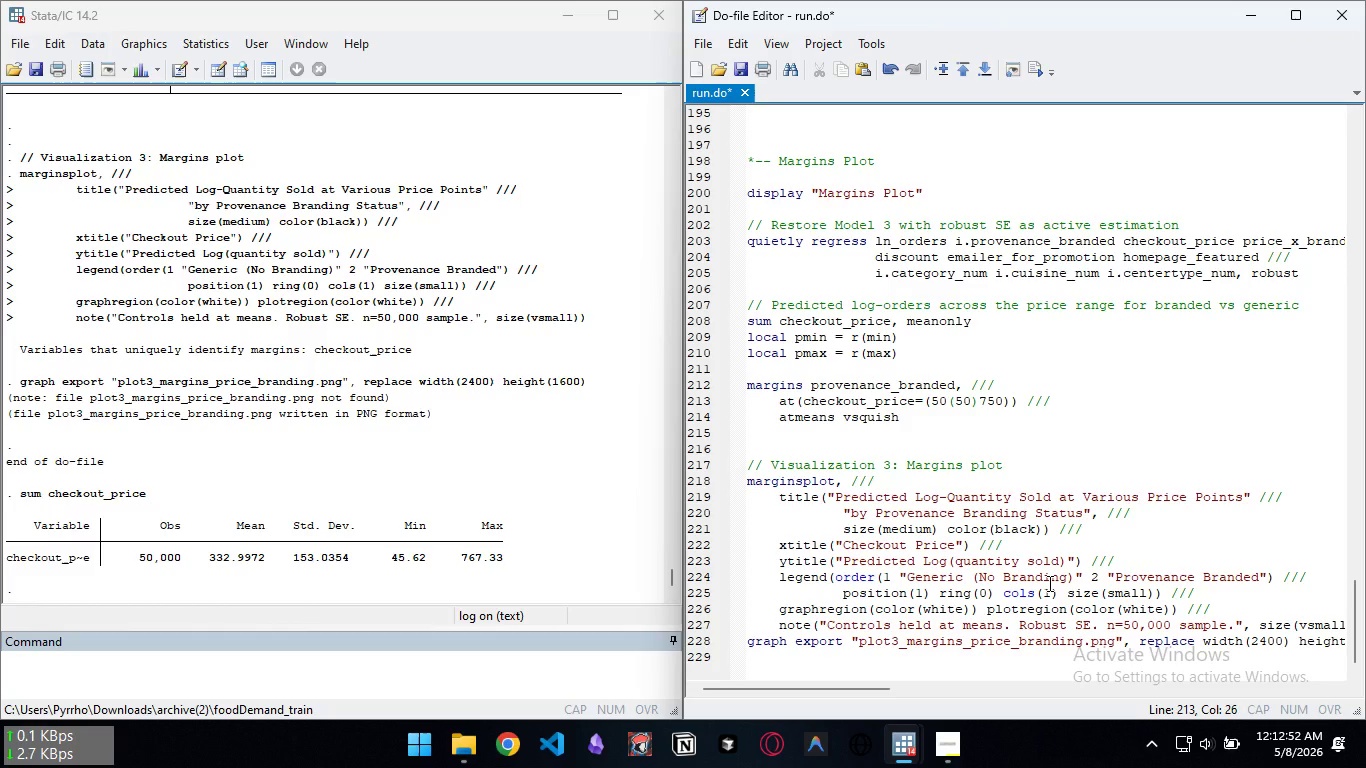 
wait(12.09)
 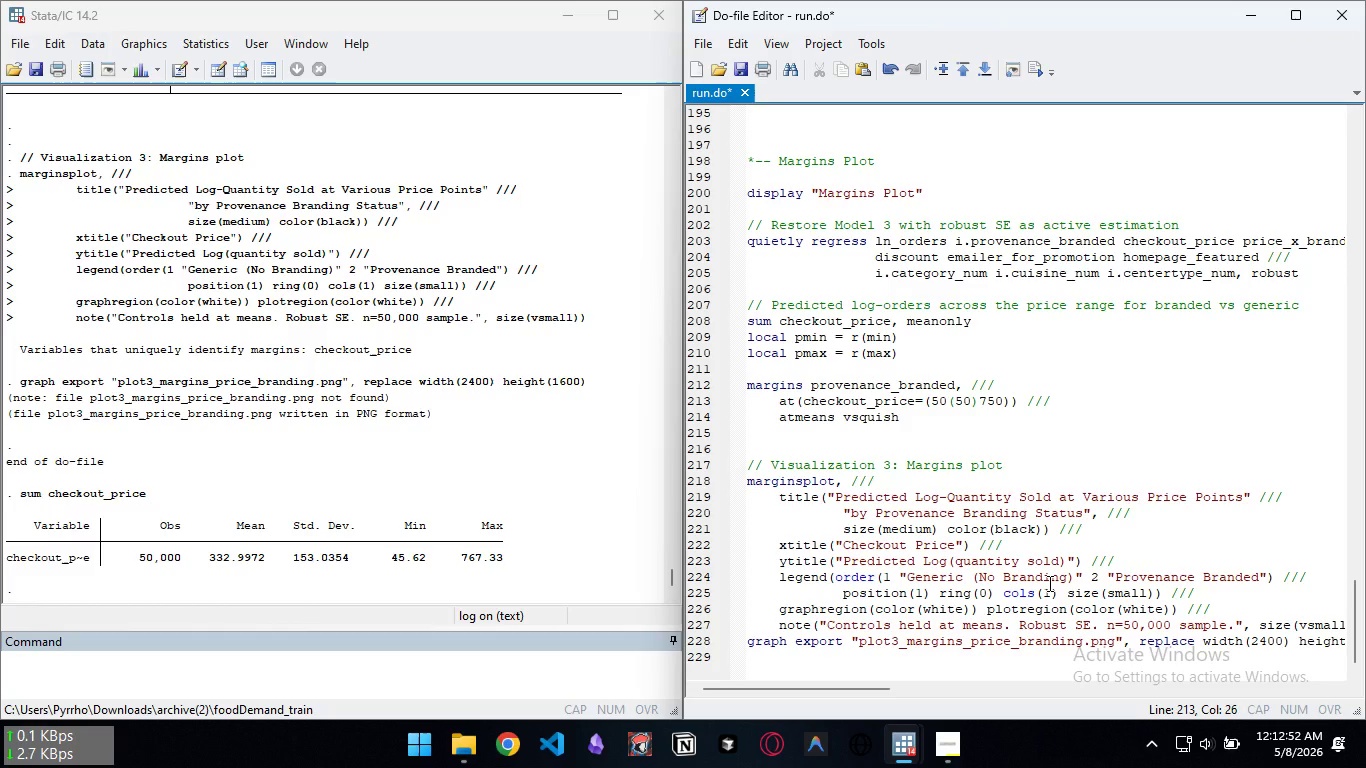 
left_click([809, 386])
 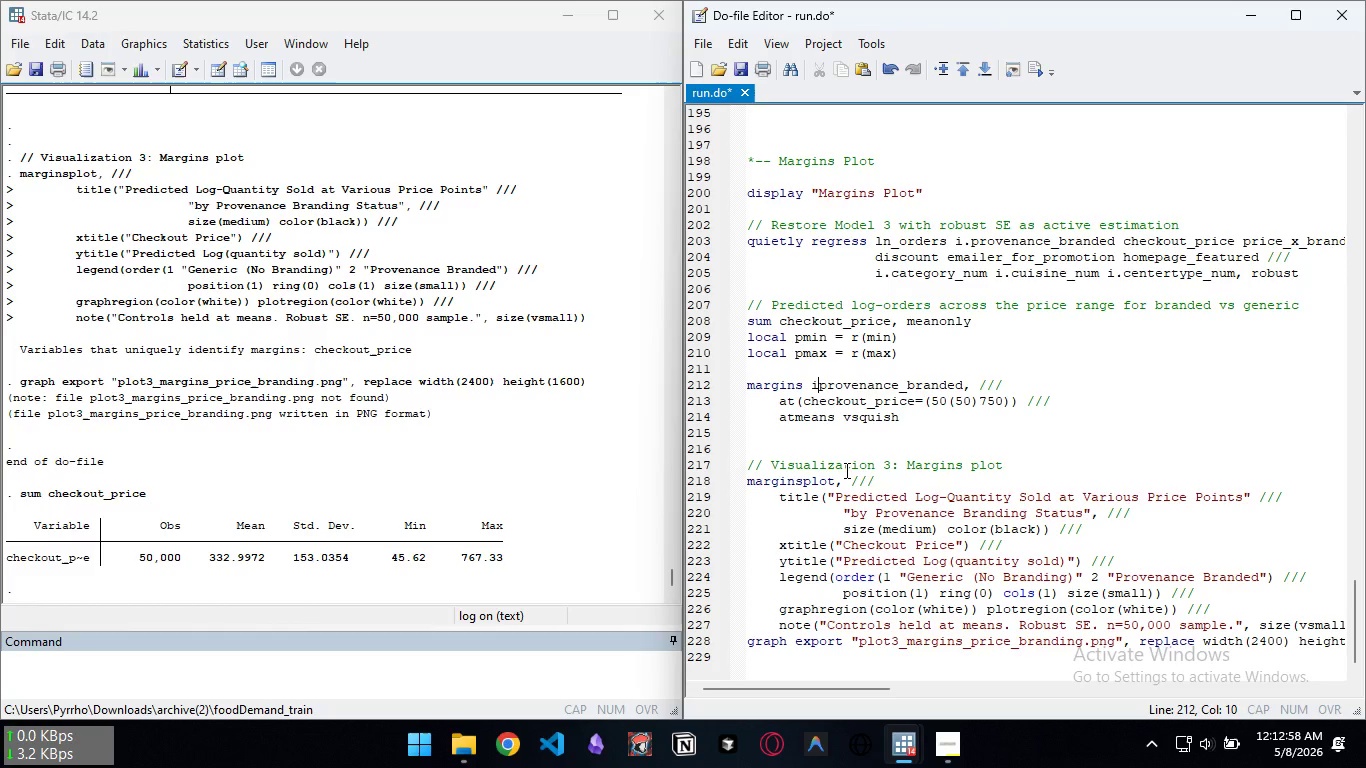 
key(I)
 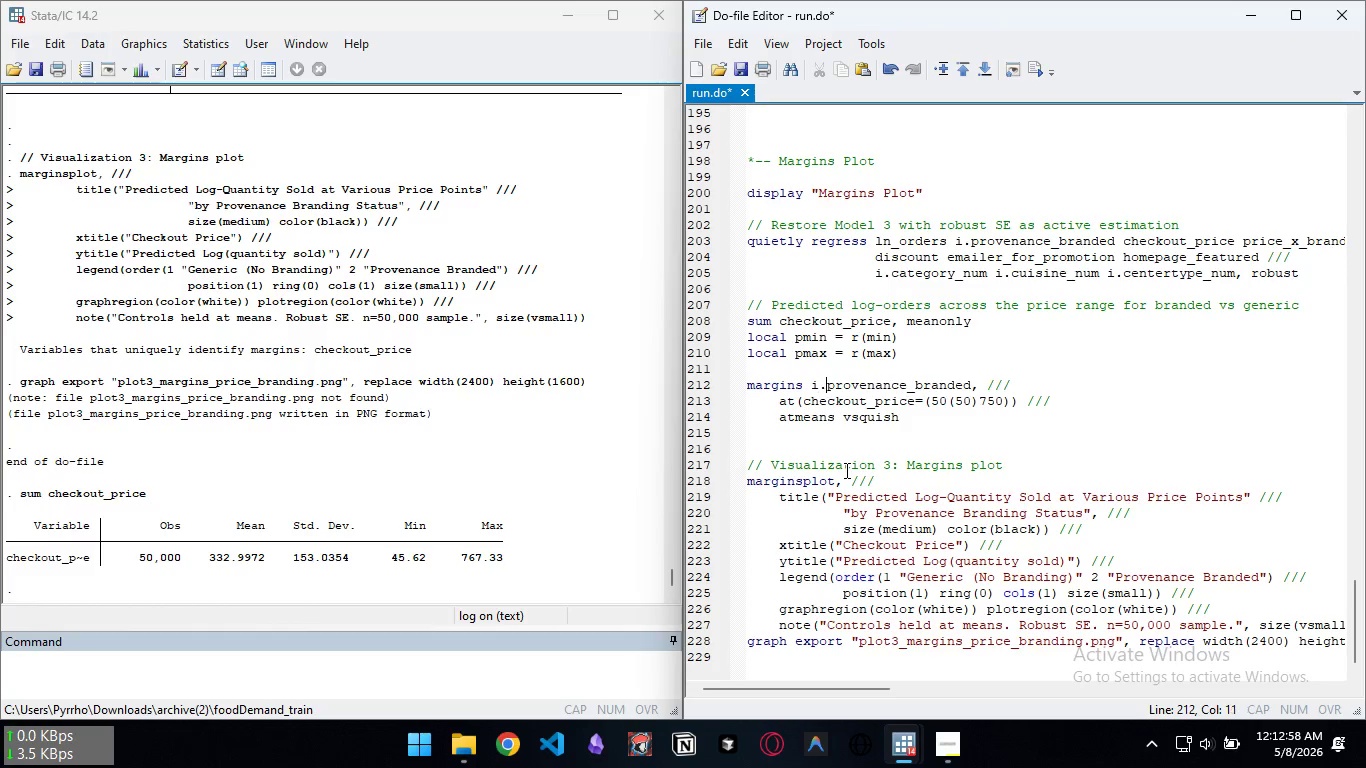 
key(Period)
 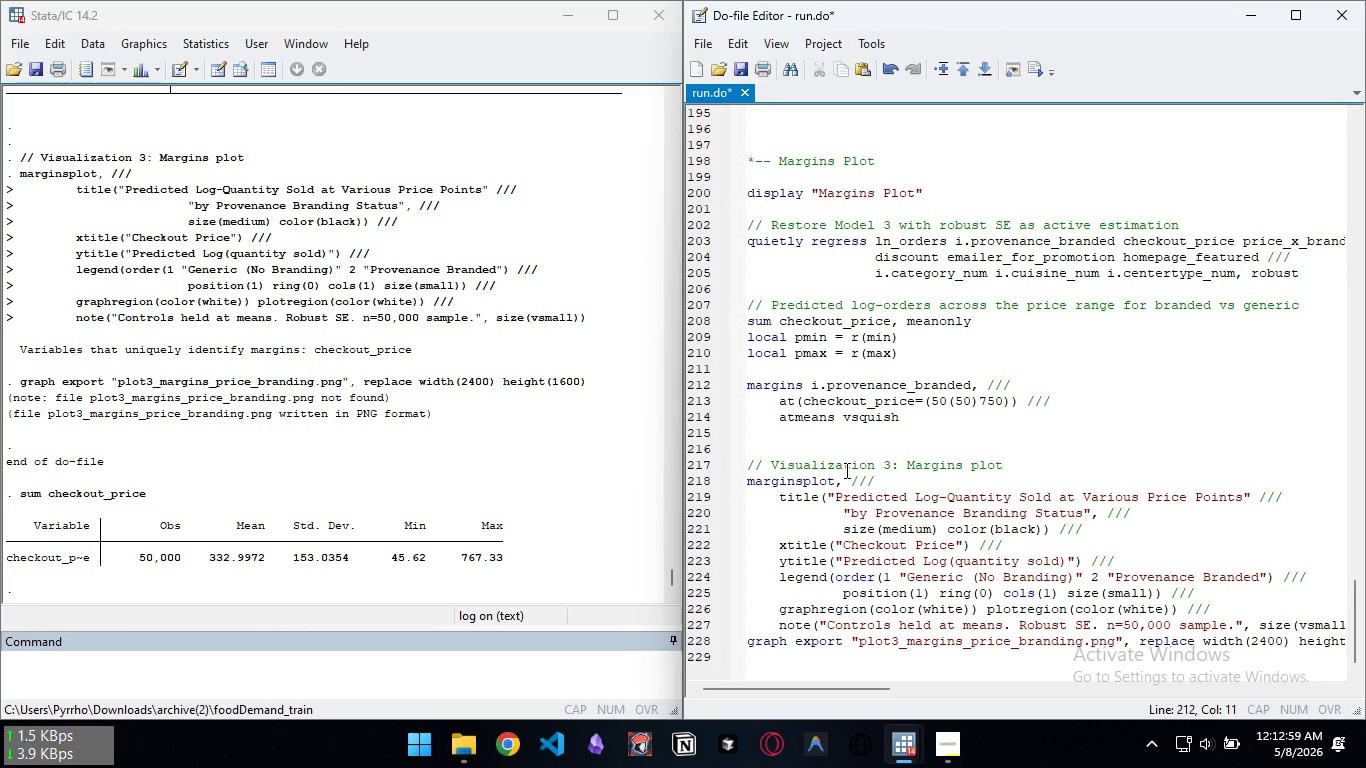 
key(Control+S)
 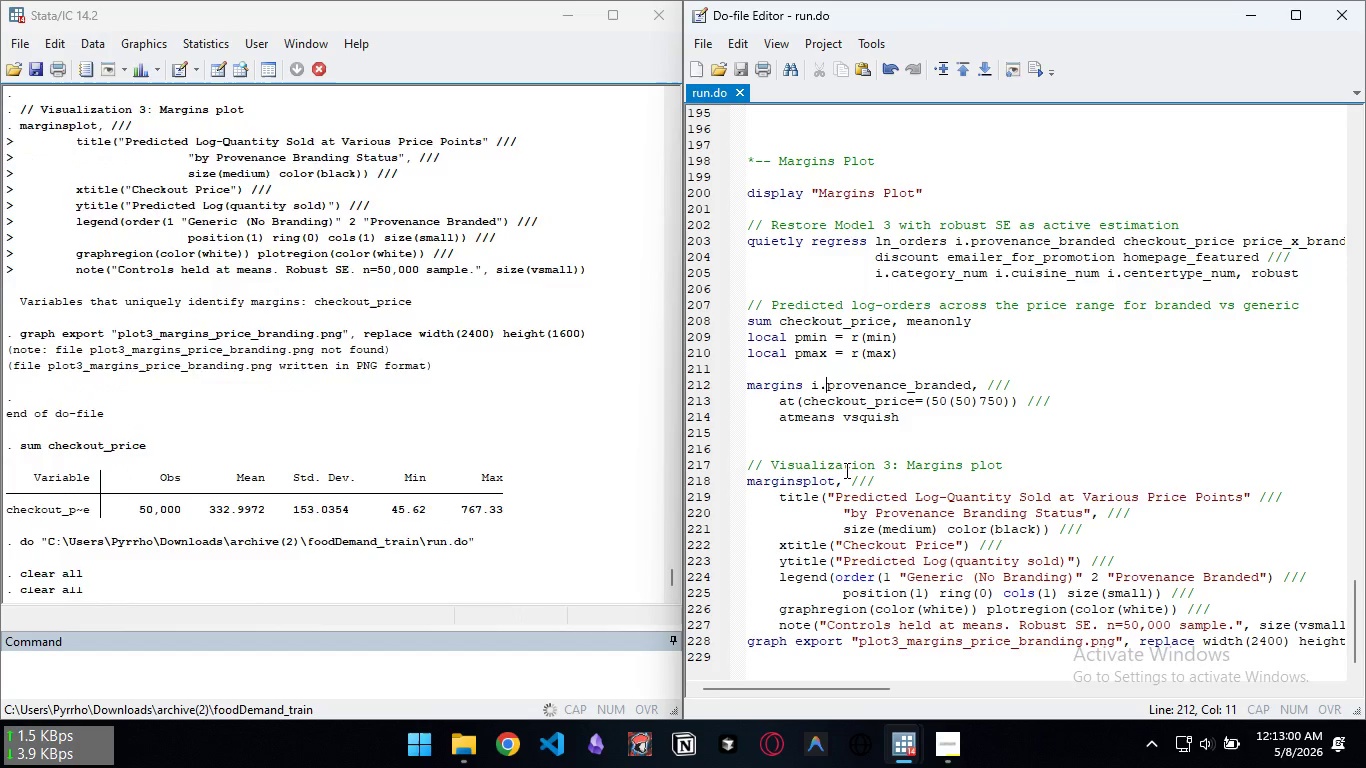 
key(Control+D)
 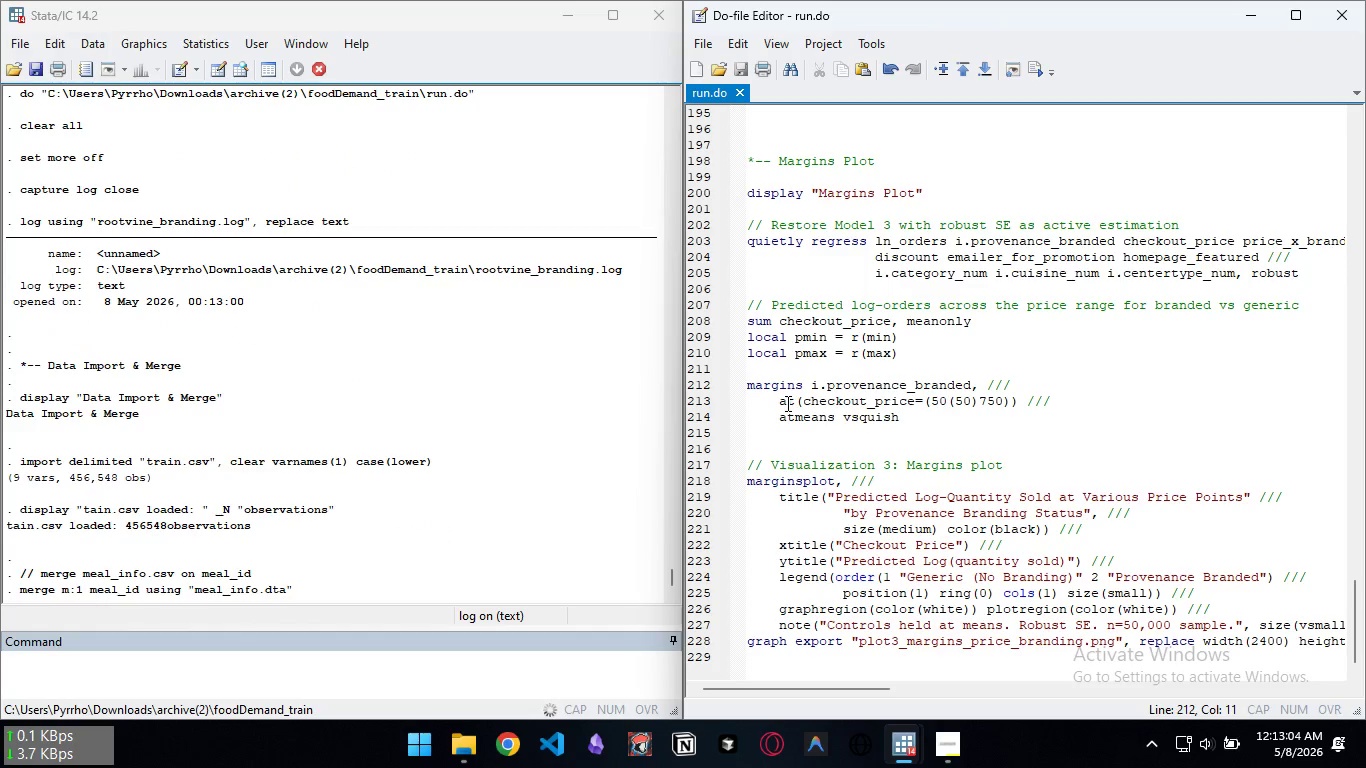 
wait(8.8)
 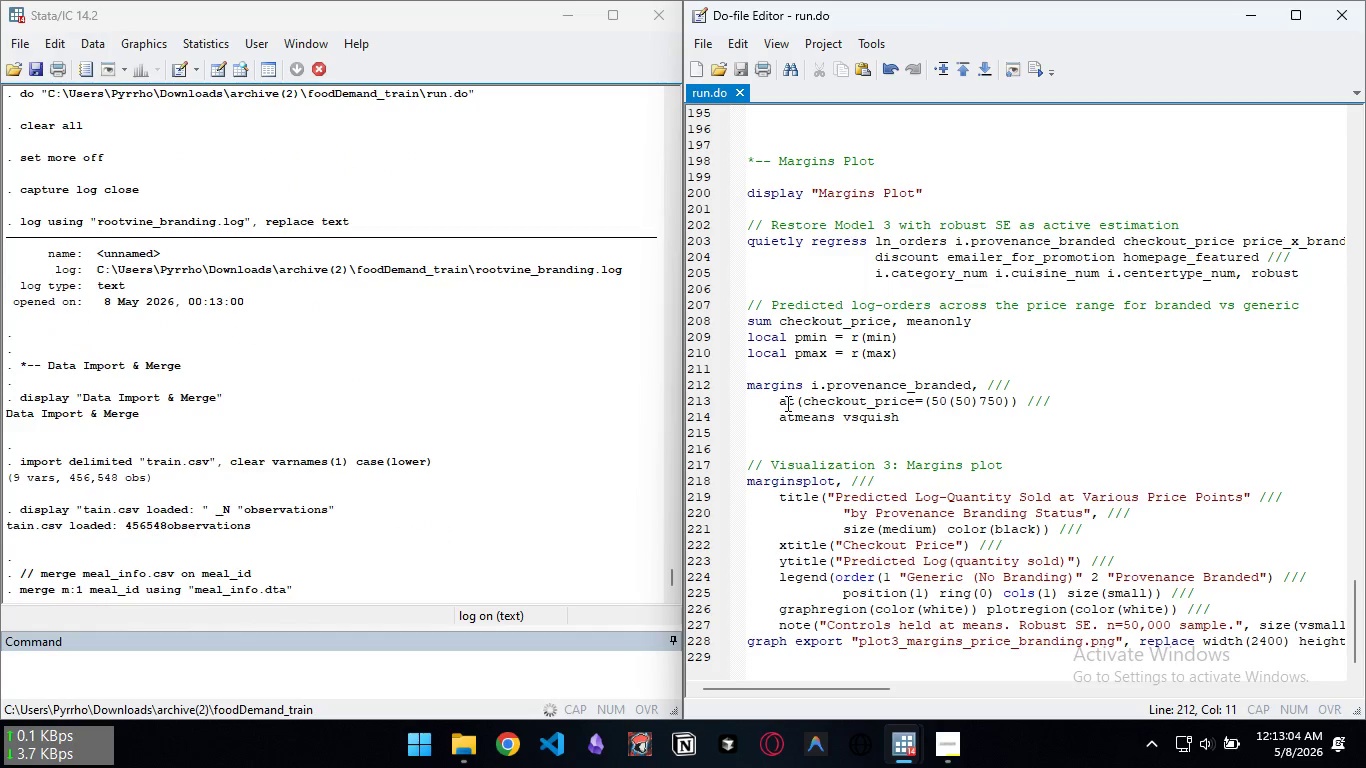 
left_click([957, 738])